 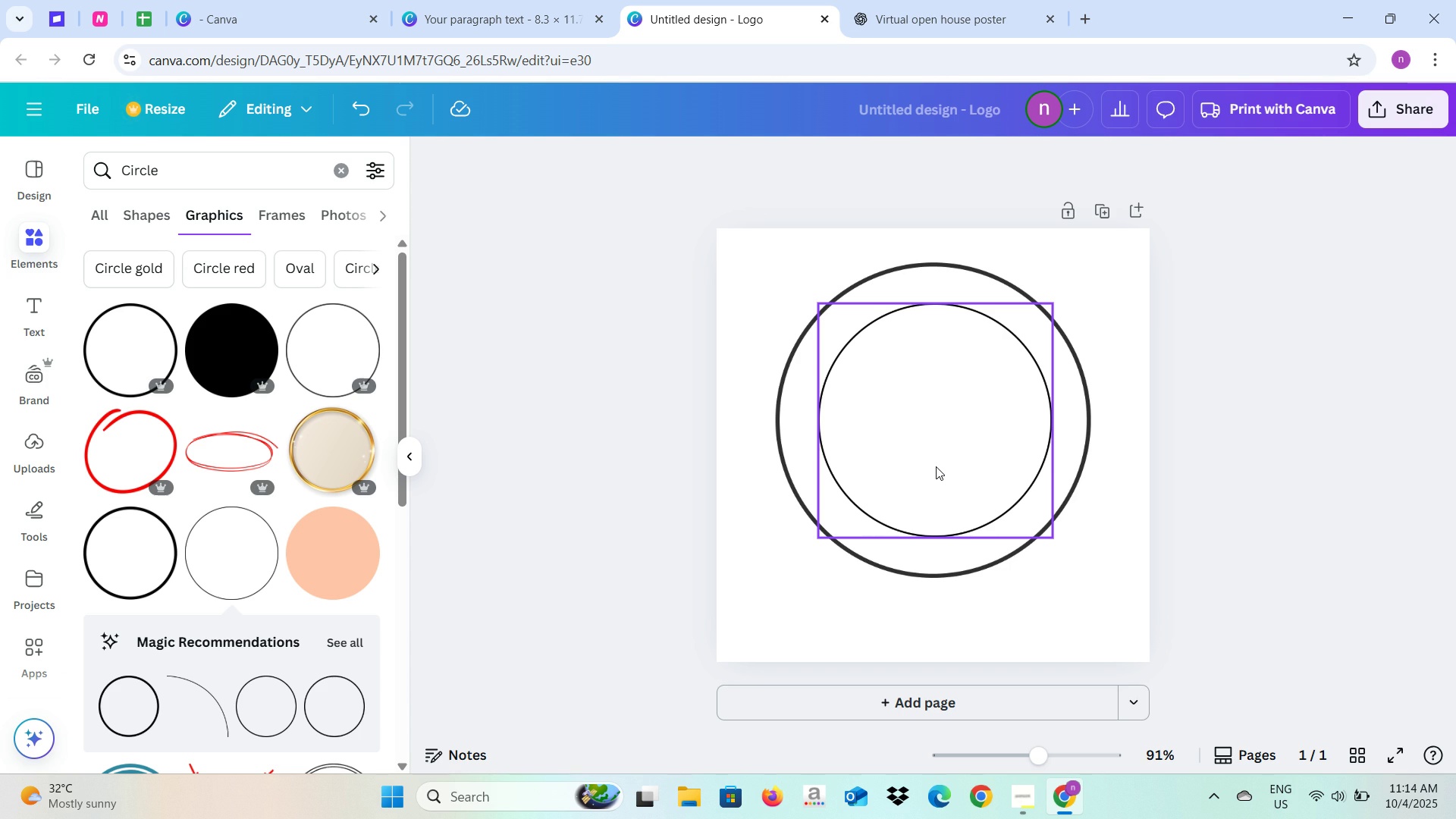 
left_click([654, 0])
 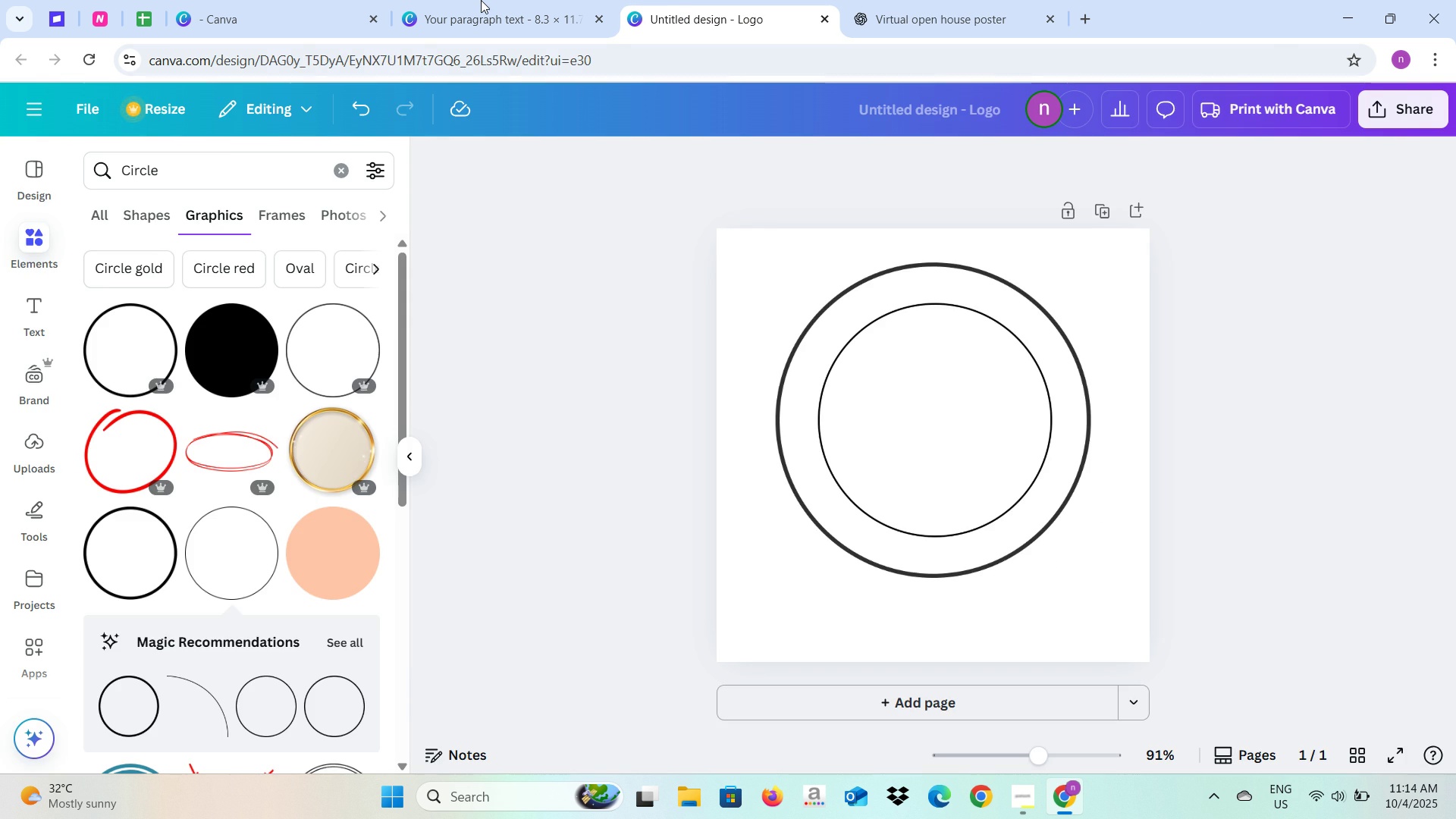 
left_click([481, 0])
 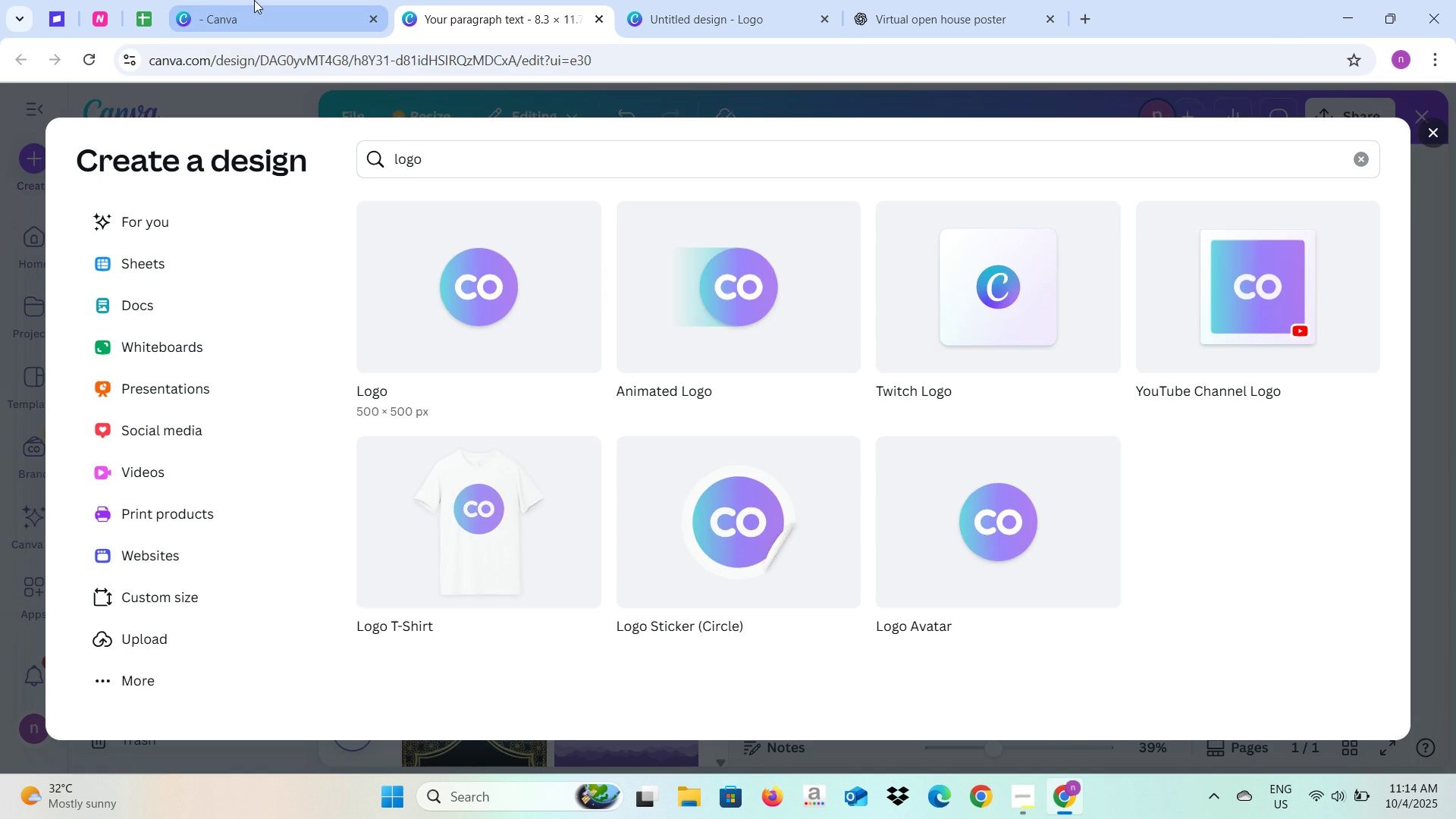 
left_click([254, 0])
 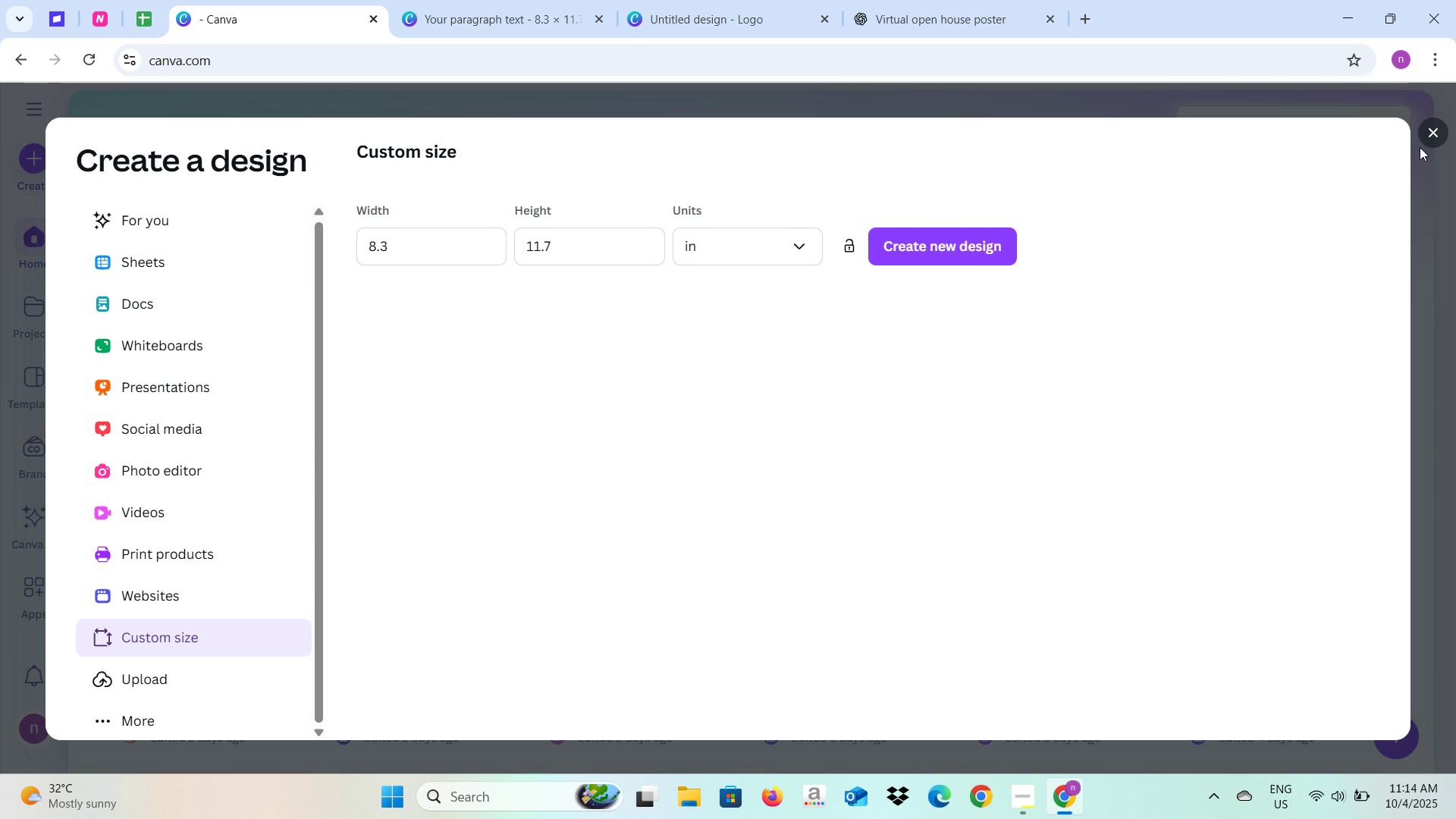 
left_click([1427, 133])
 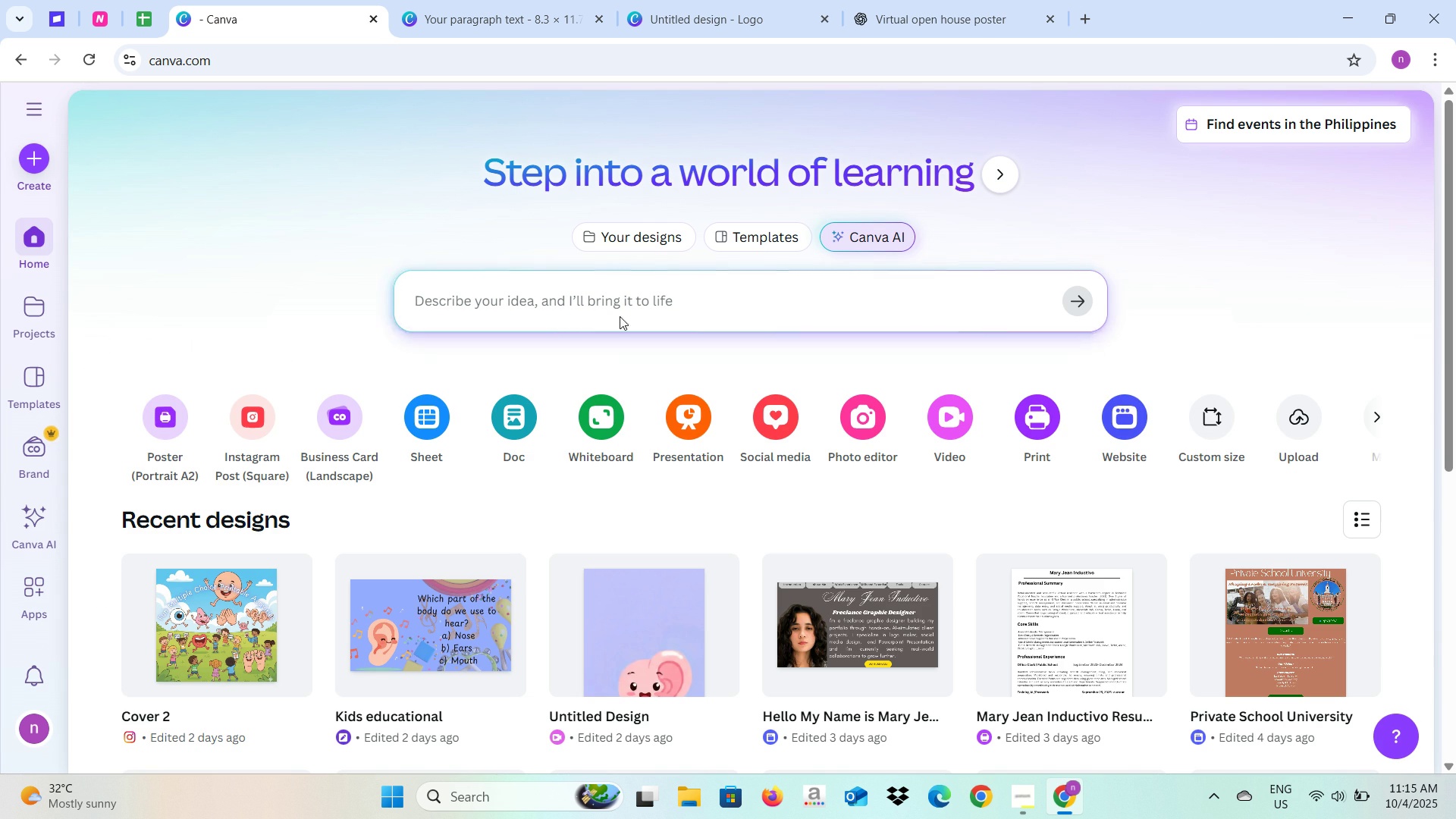 
left_click([617, 306])